 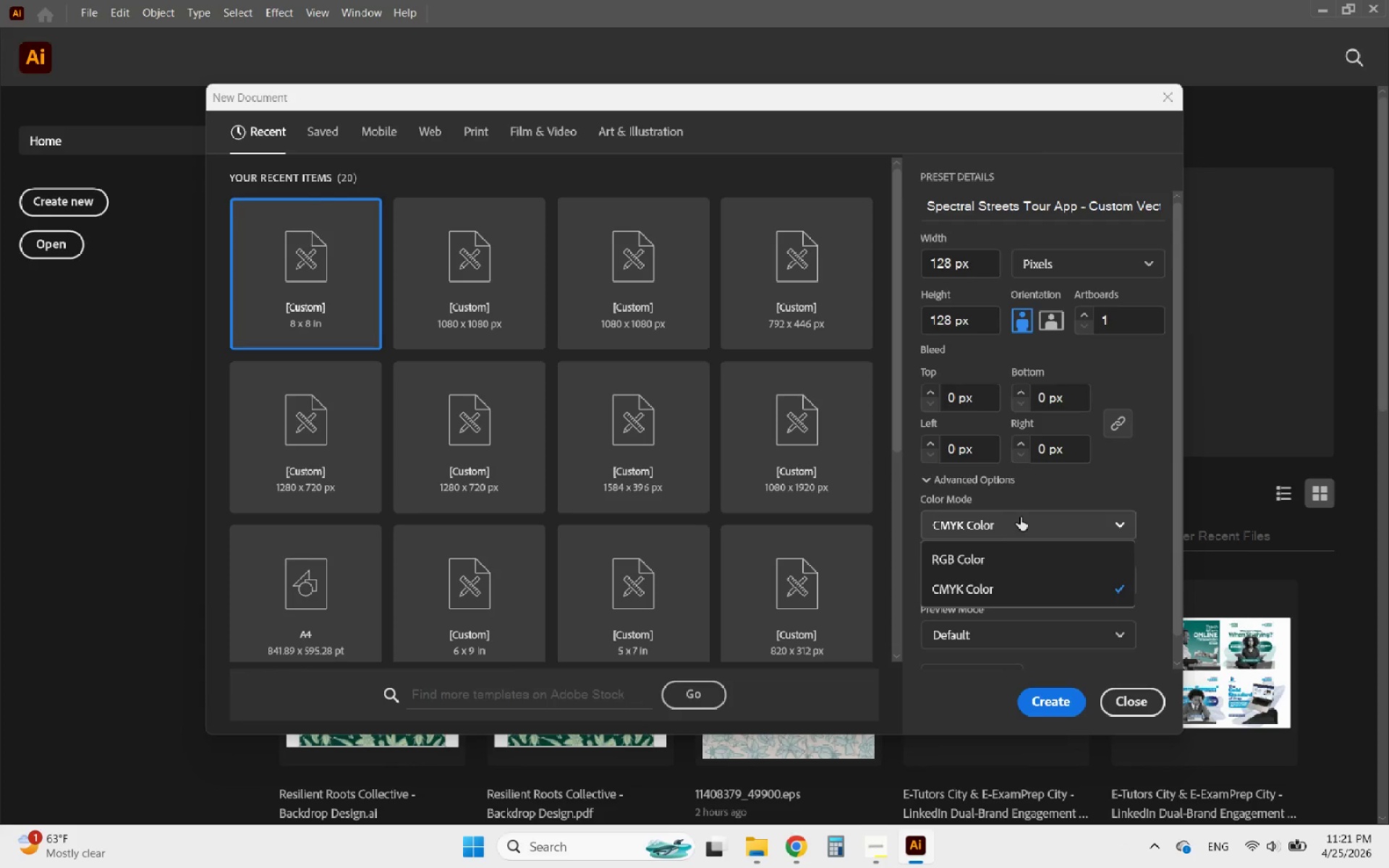 
left_click([984, 551])
 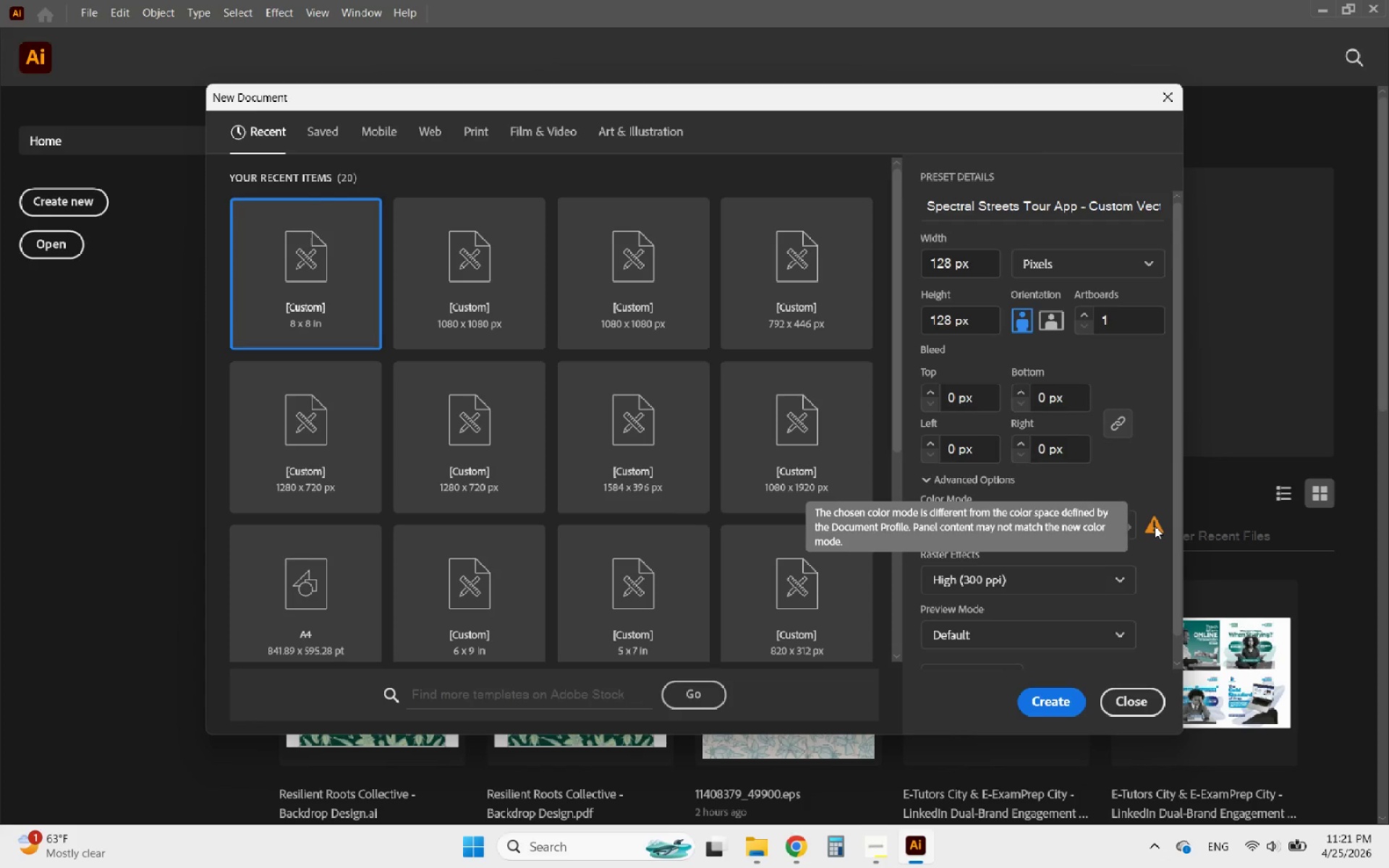 
wait(10.06)
 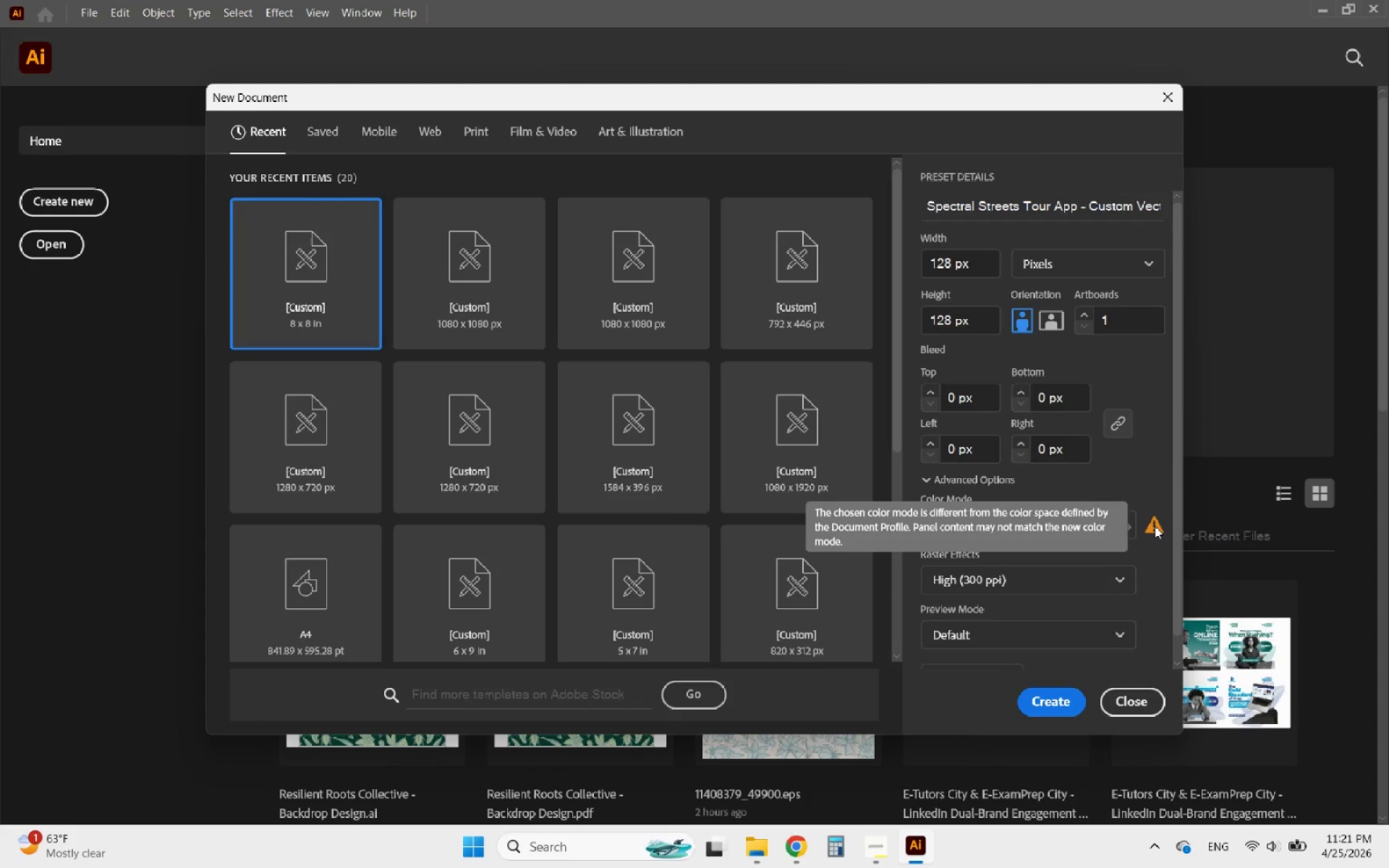 
left_click([1155, 526])
 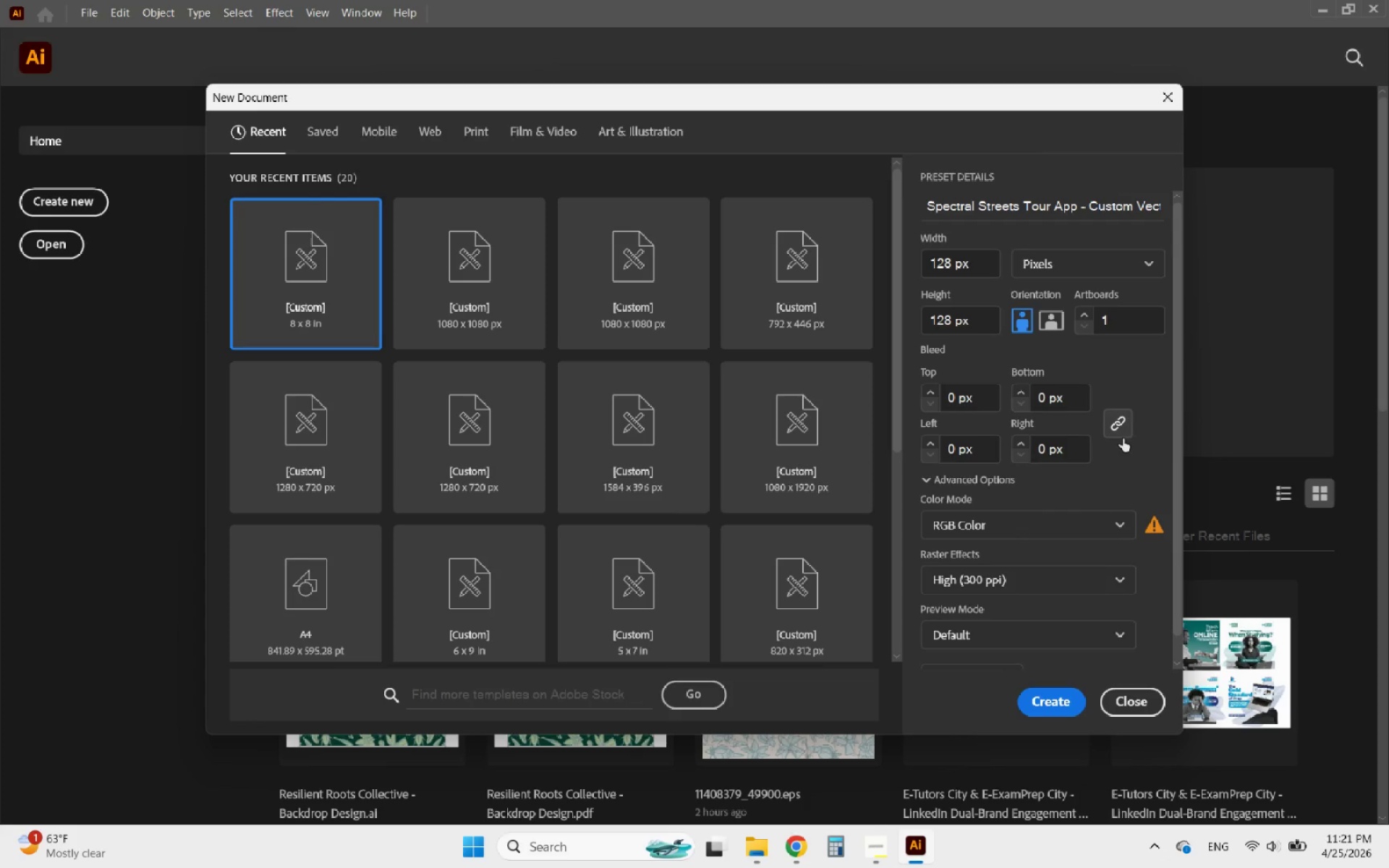 
left_click([1065, 704])
 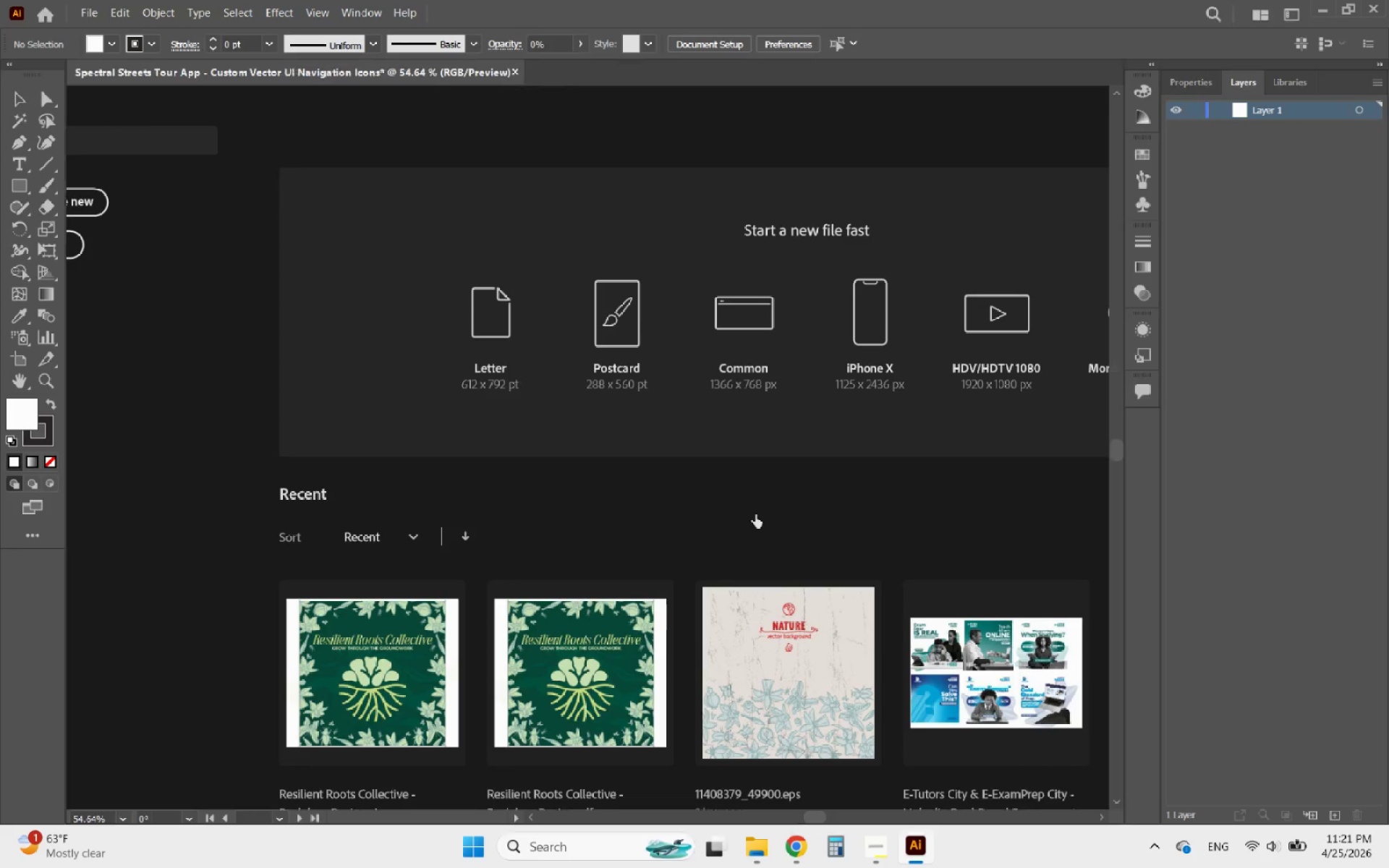 
hold_key(key=AltLeft, duration=4.84)
scroll: coordinate [730, 430], scroll_direction: down, amount: 15.0
 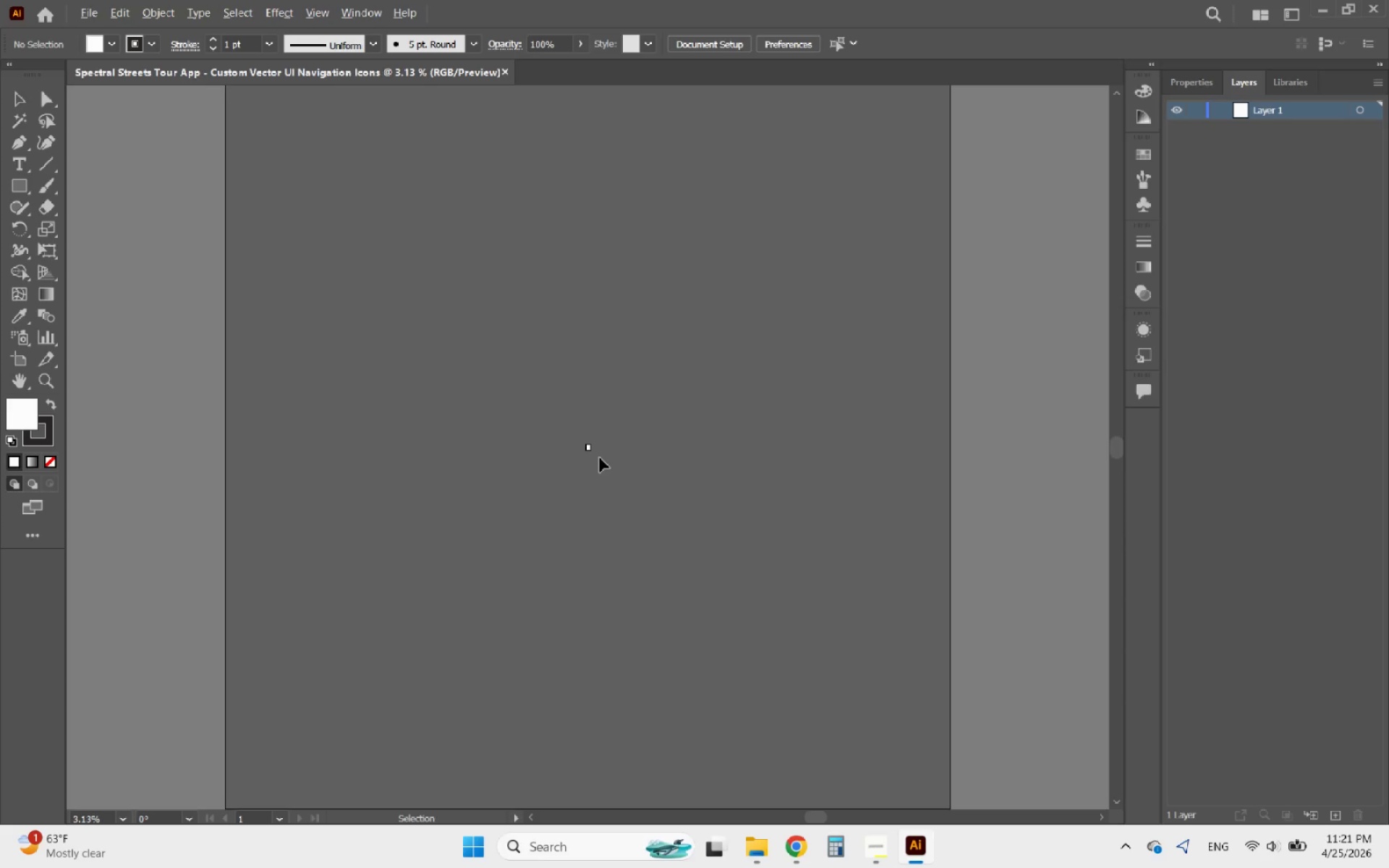 
scroll: coordinate [595, 432], scroll_direction: up, amount: 9.0
 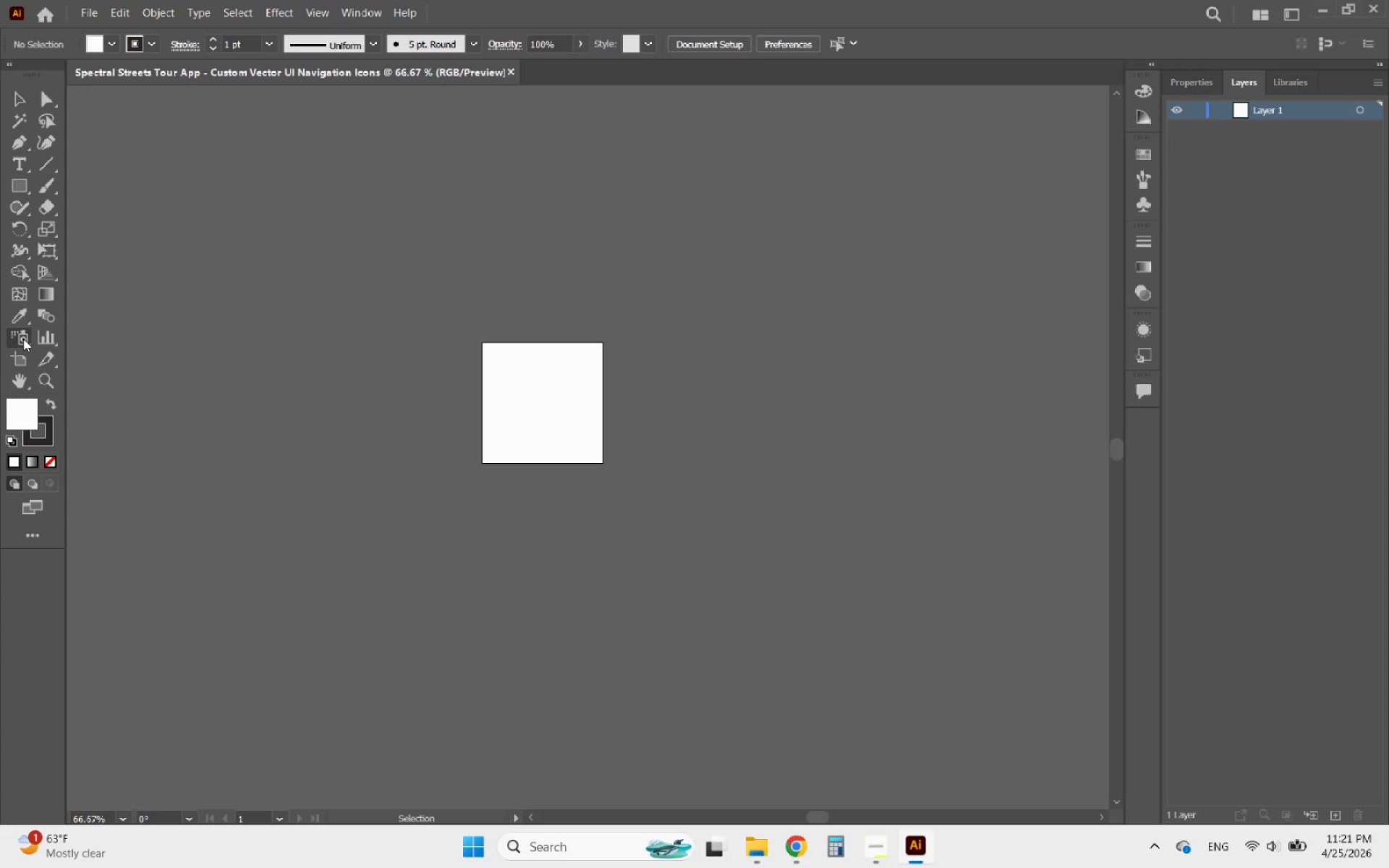 
left_click([23, 363])
 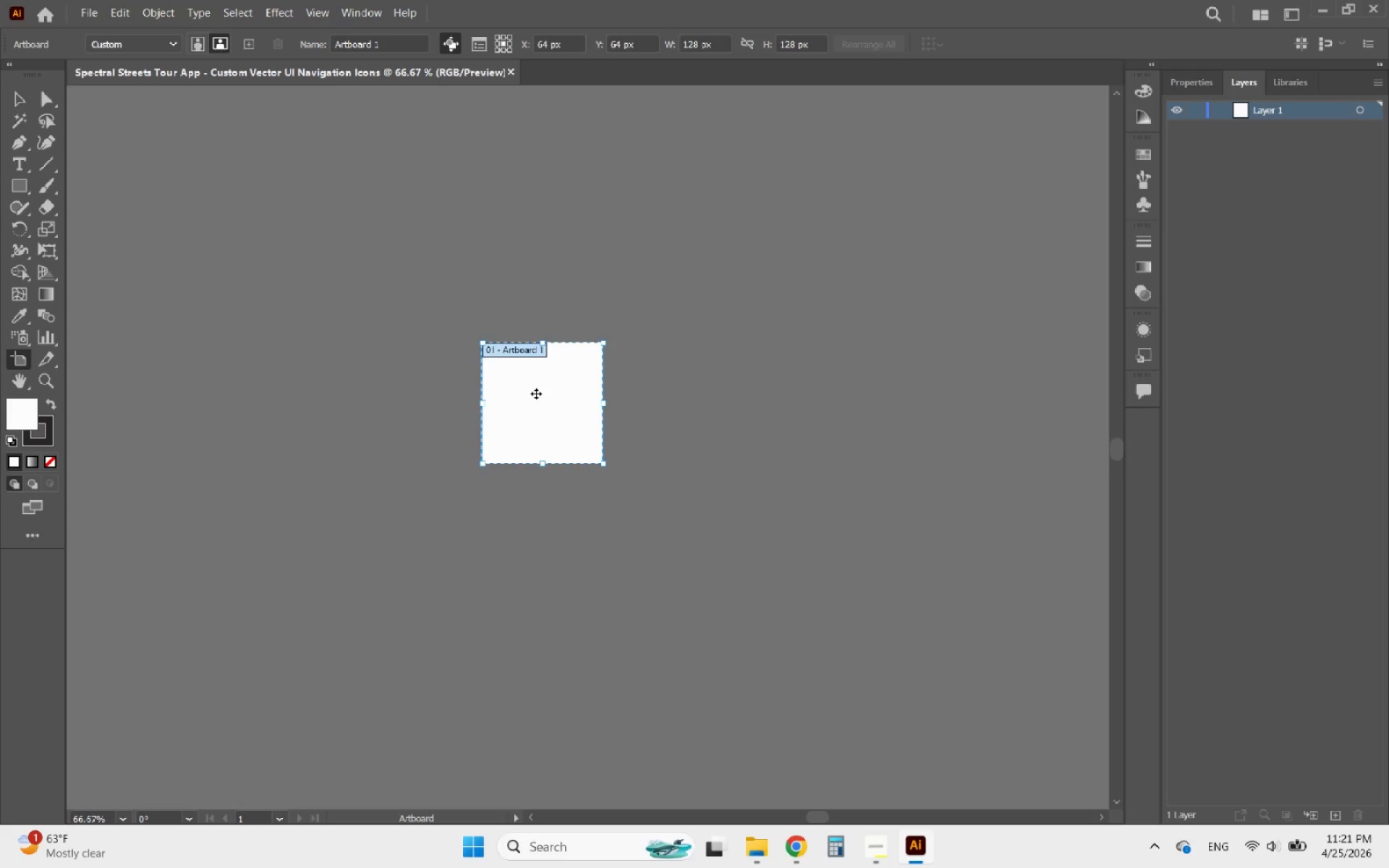 
left_click_drag(start_coordinate=[536, 393], to_coordinate=[293, 396])
 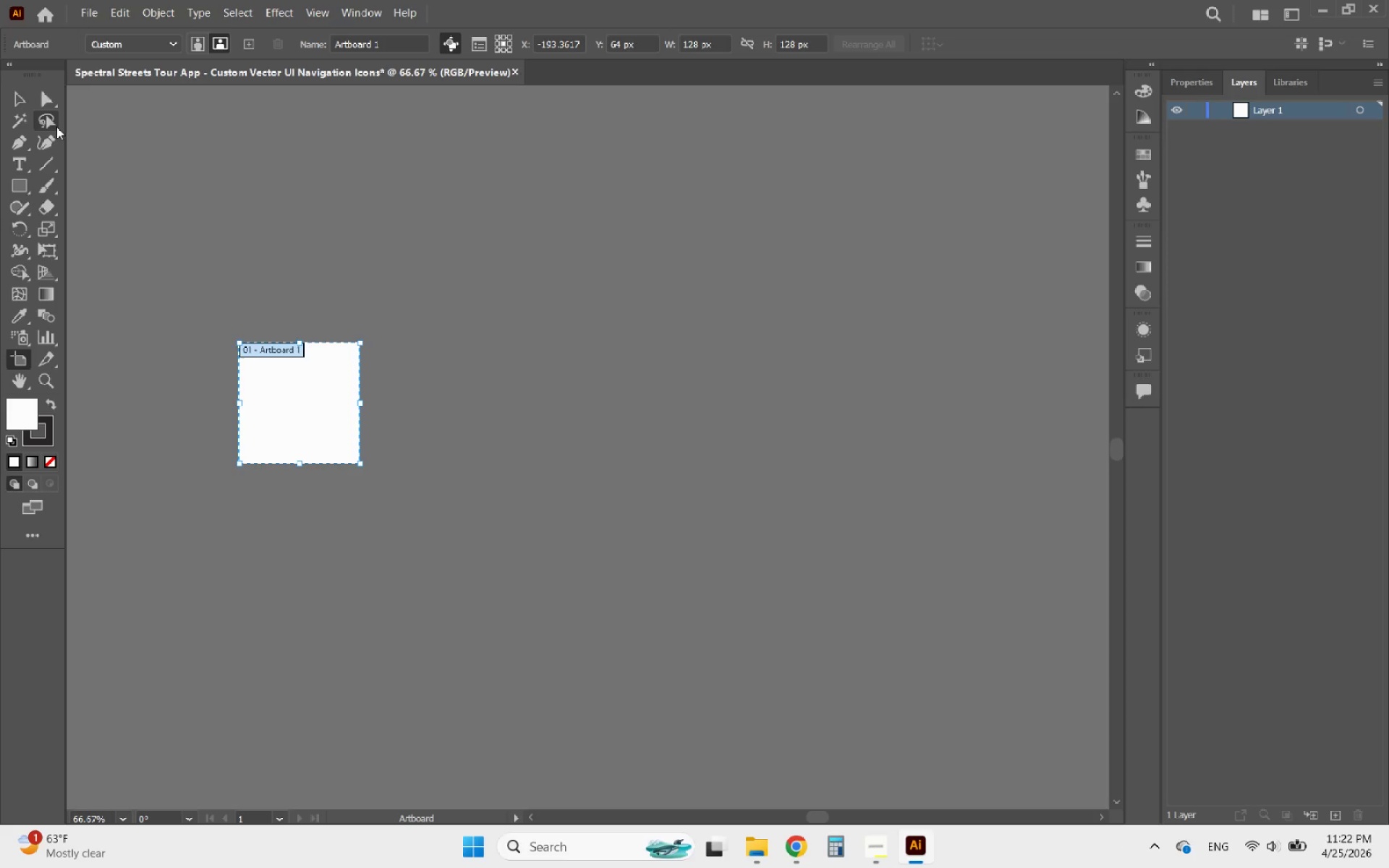 
left_click([17, 98])
 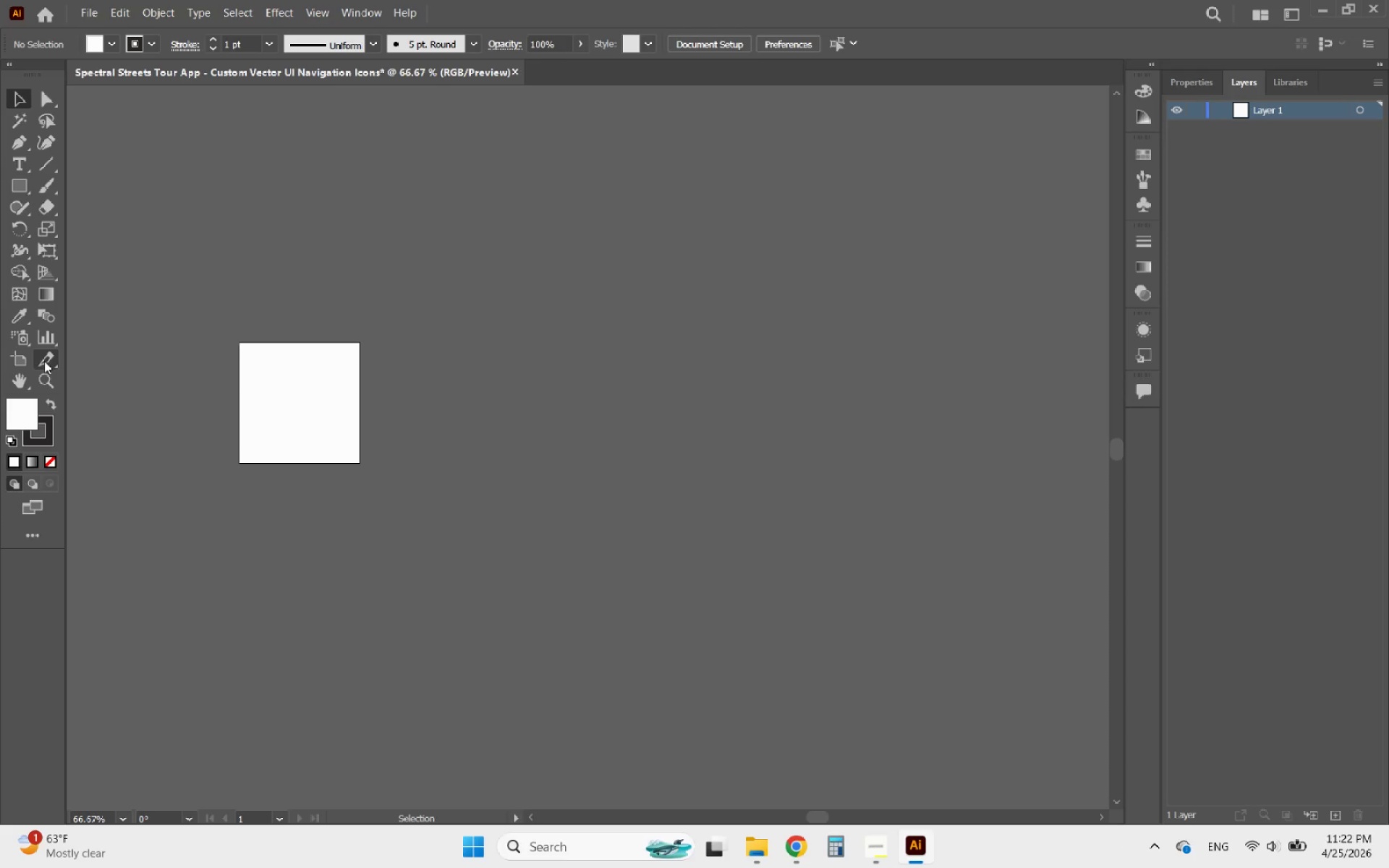 
left_click([13, 355])
 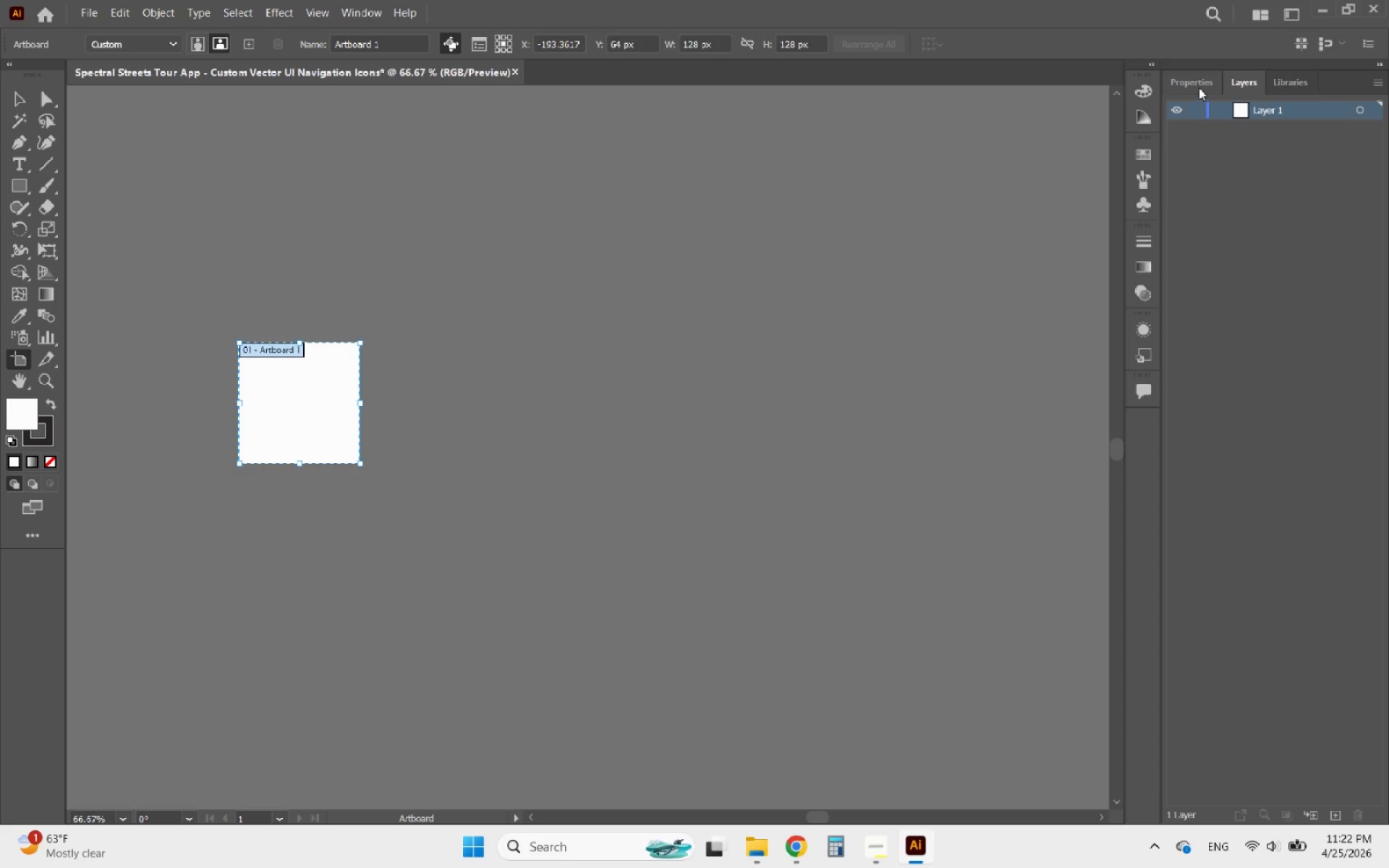 
left_click([1199, 88])
 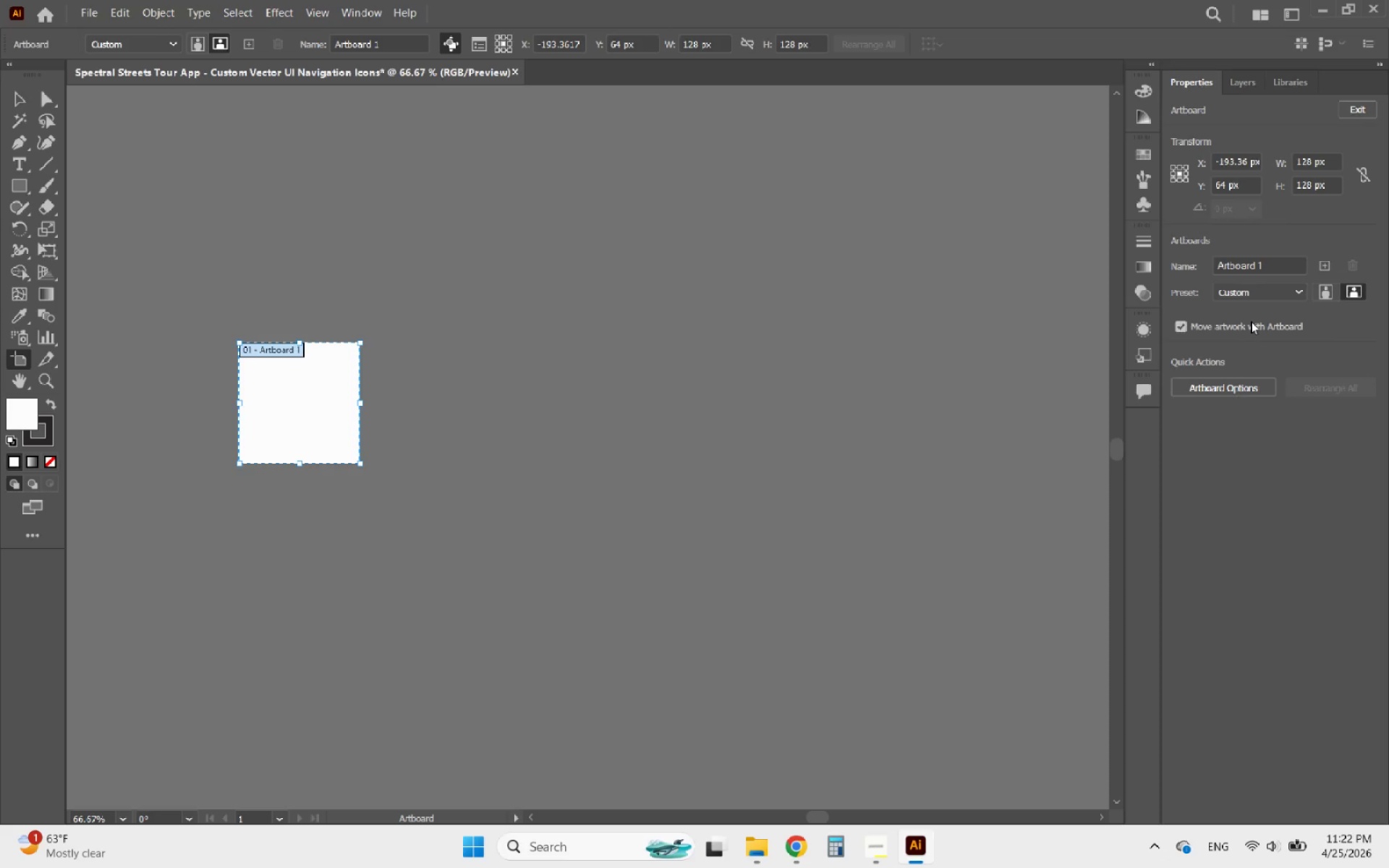 
wait(18.05)
 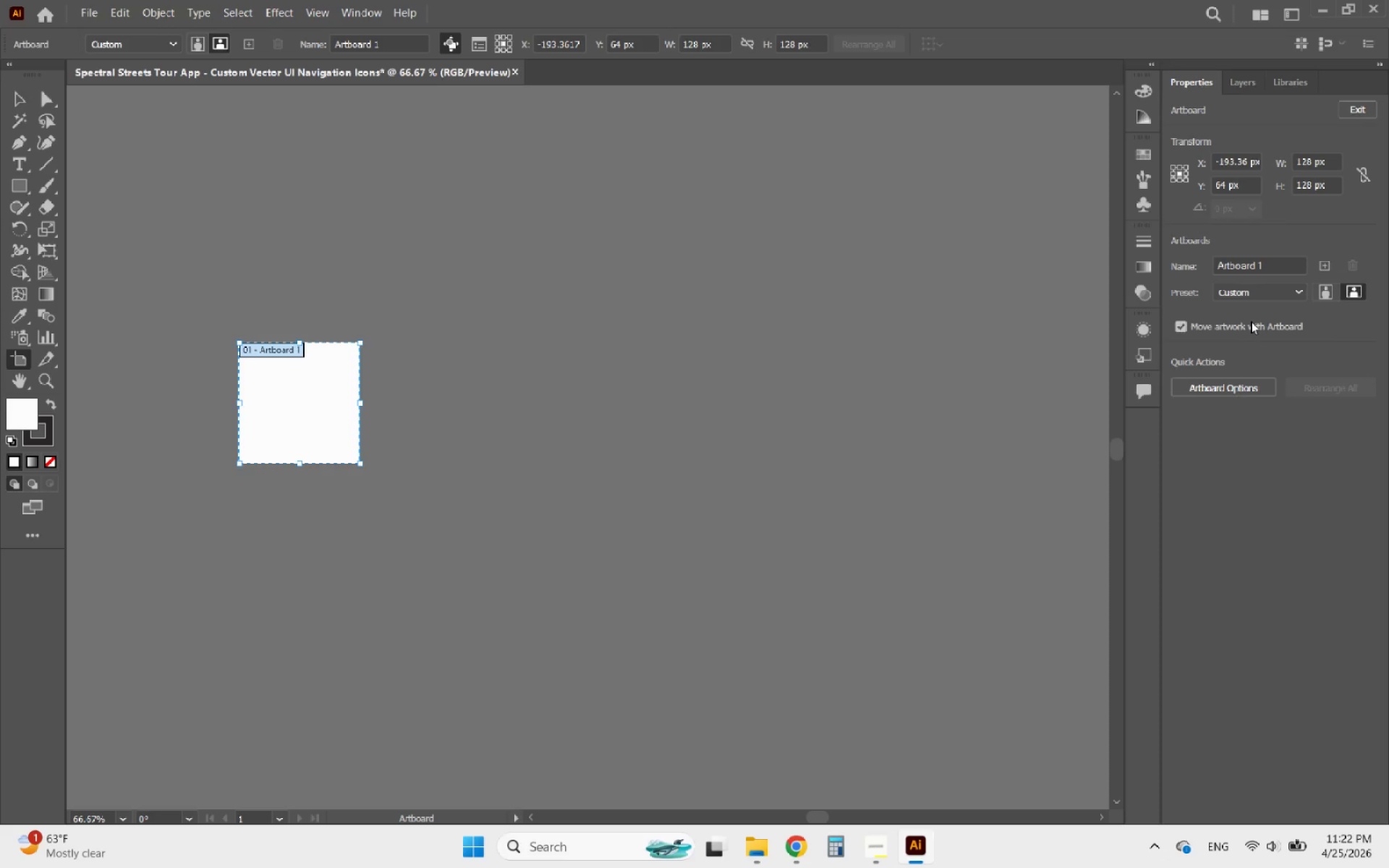 
left_click([1317, 268])
 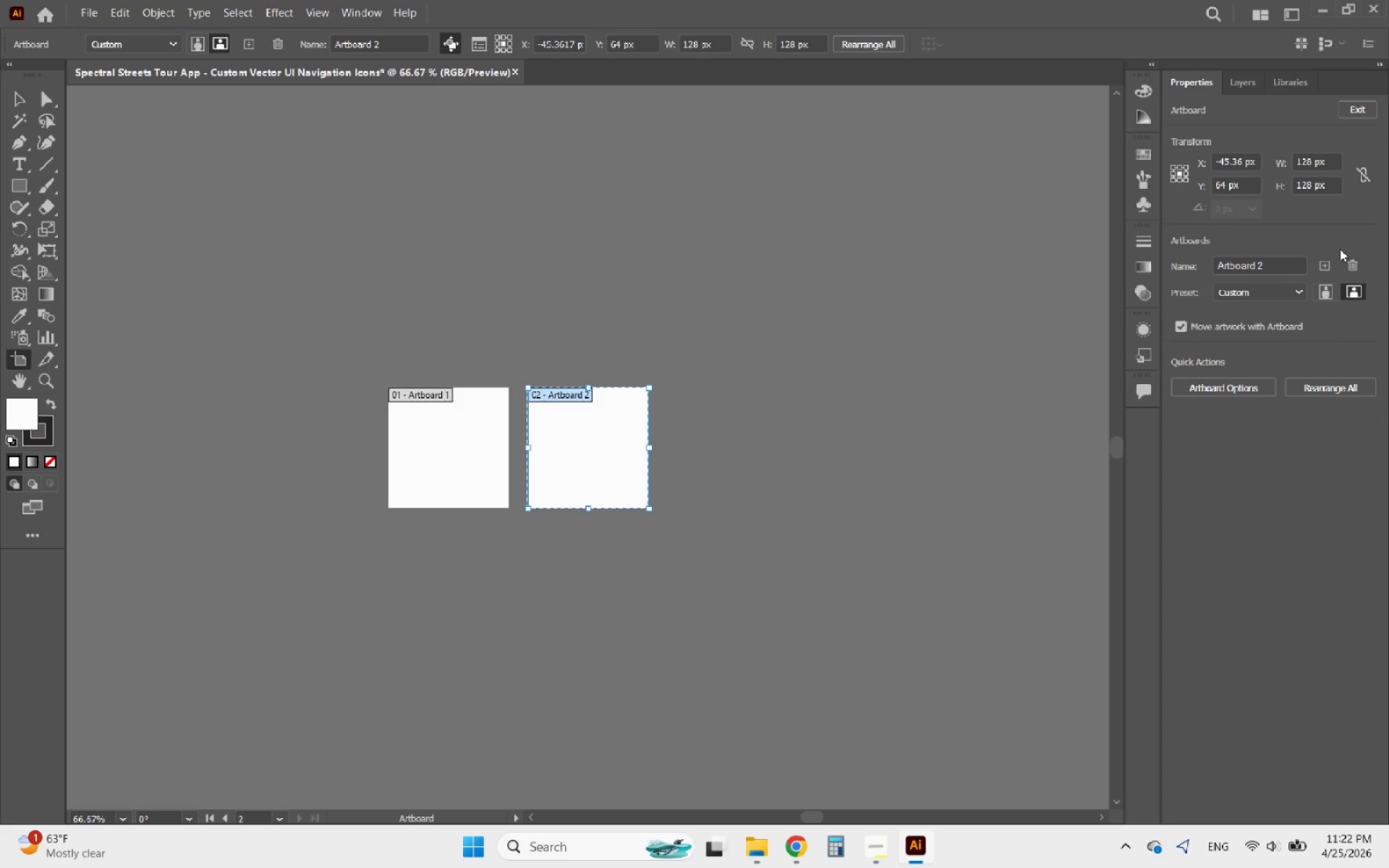 
left_click([1321, 267])
 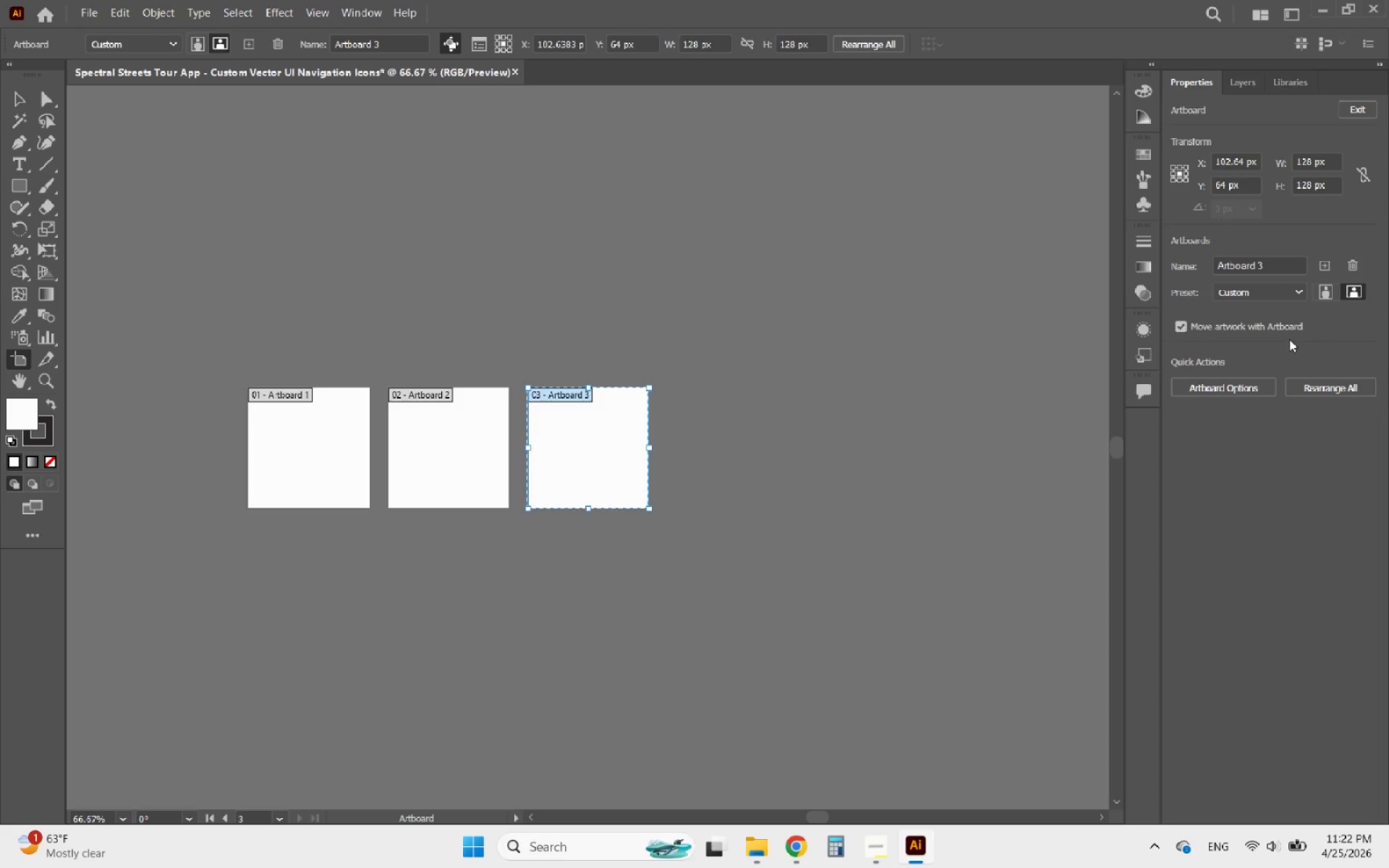 
left_click([1323, 271])
 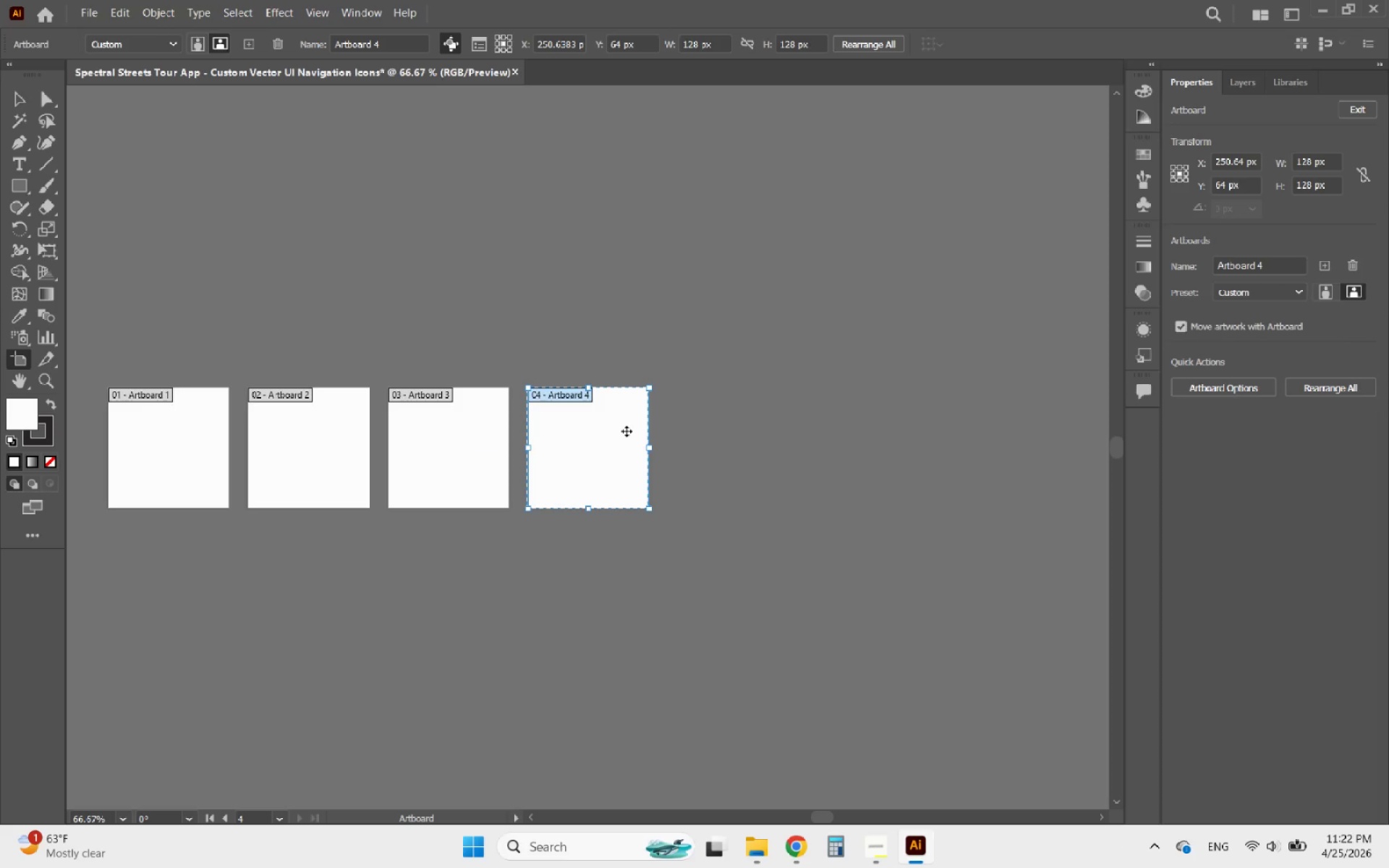 
left_click_drag(start_coordinate=[610, 437], to_coordinate=[191, 576])
 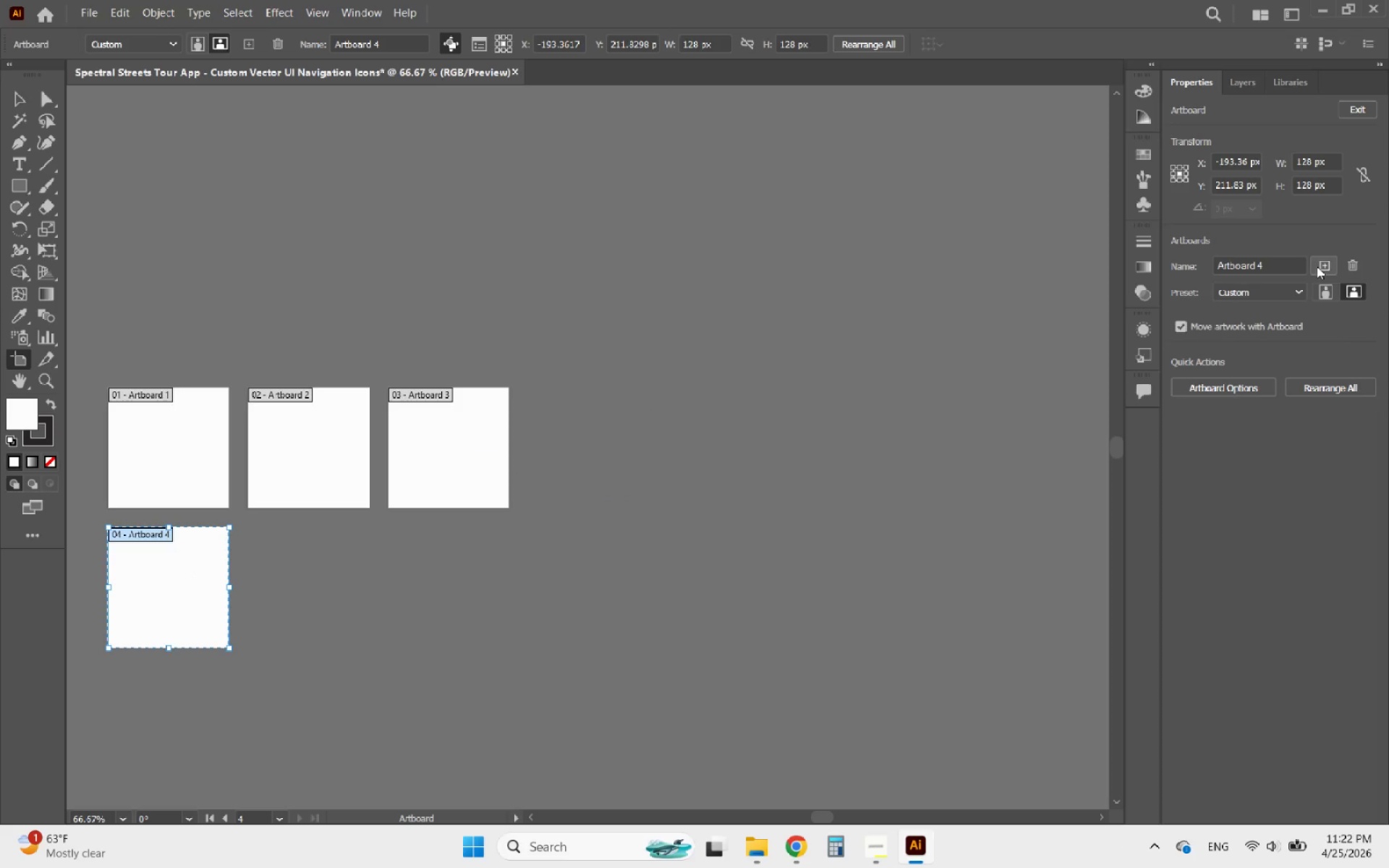 
left_click([1322, 266])
 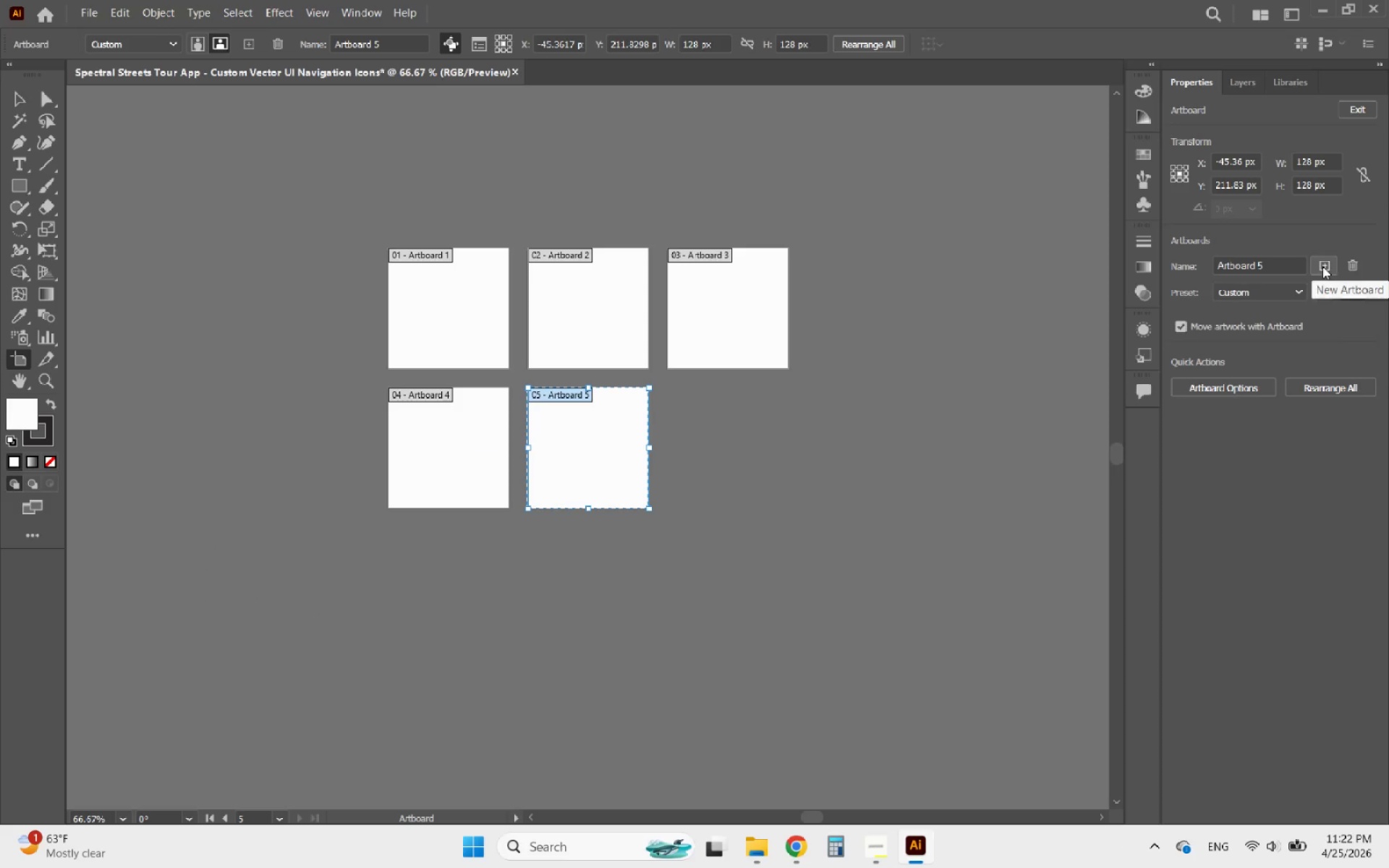 
left_click([1322, 266])
 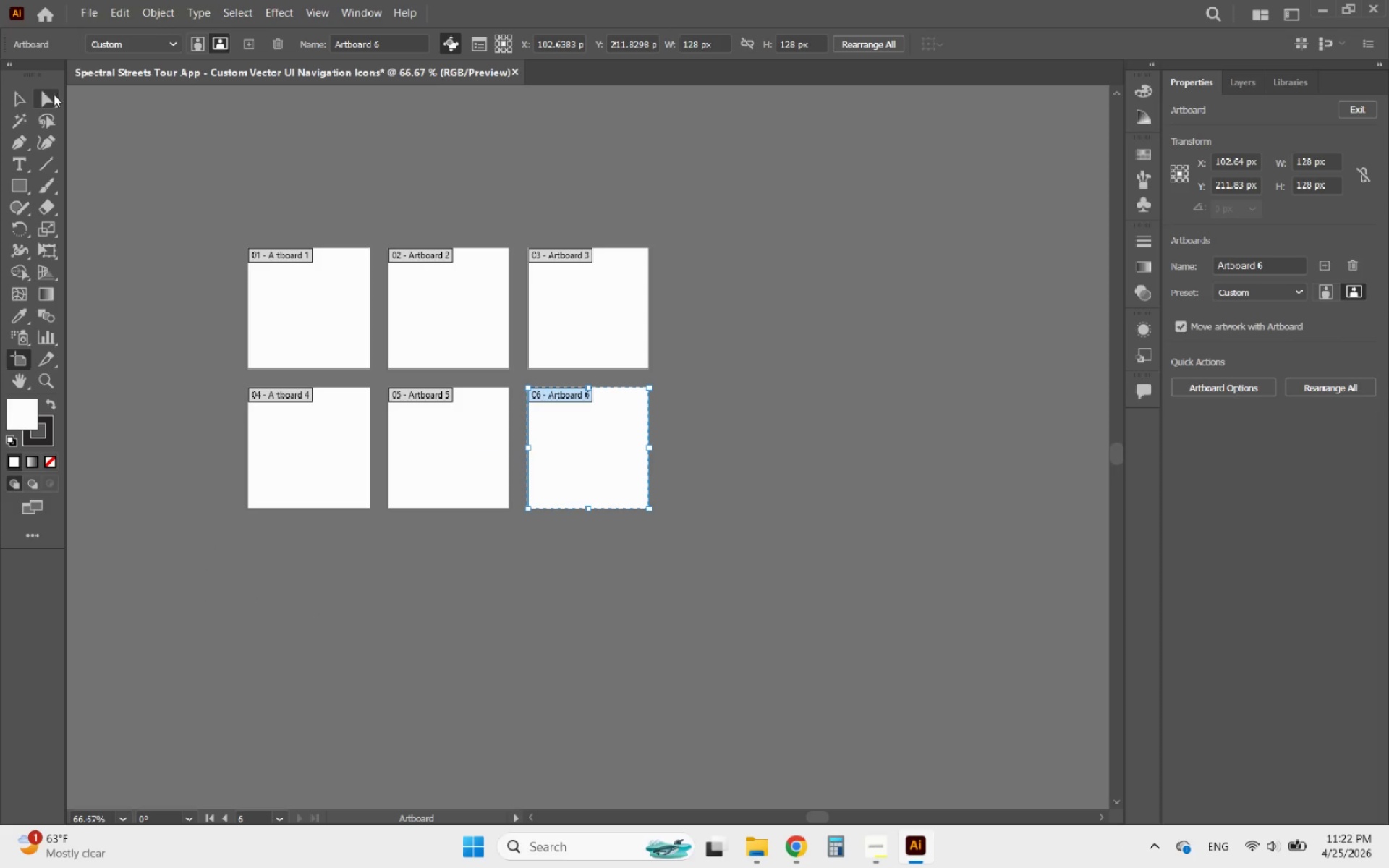 
left_click([11, 95])
 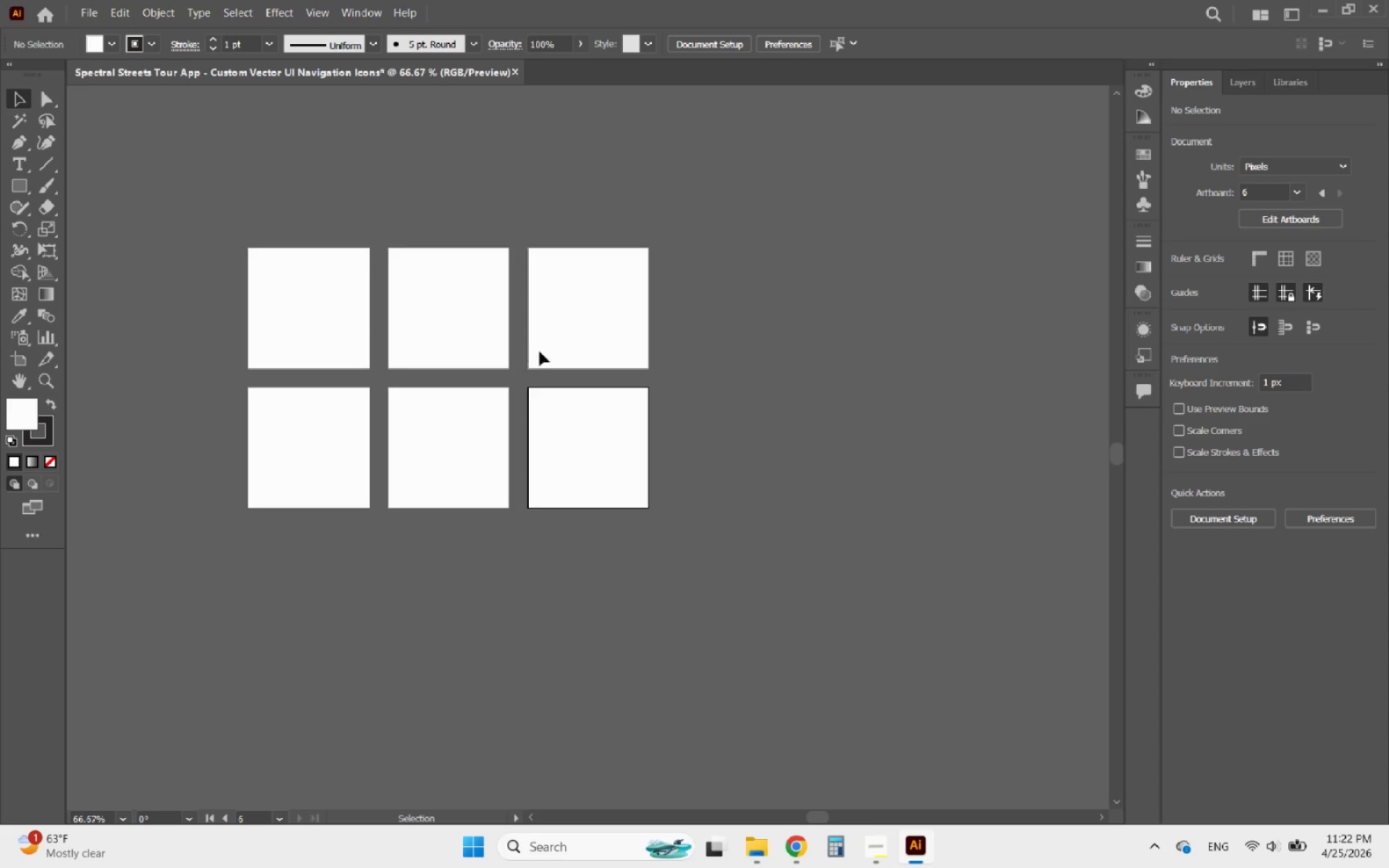 
hold_key(key=AltLeft, duration=1.77)
scroll: coordinate [815, 377], scroll_direction: down, amount: 2.0
 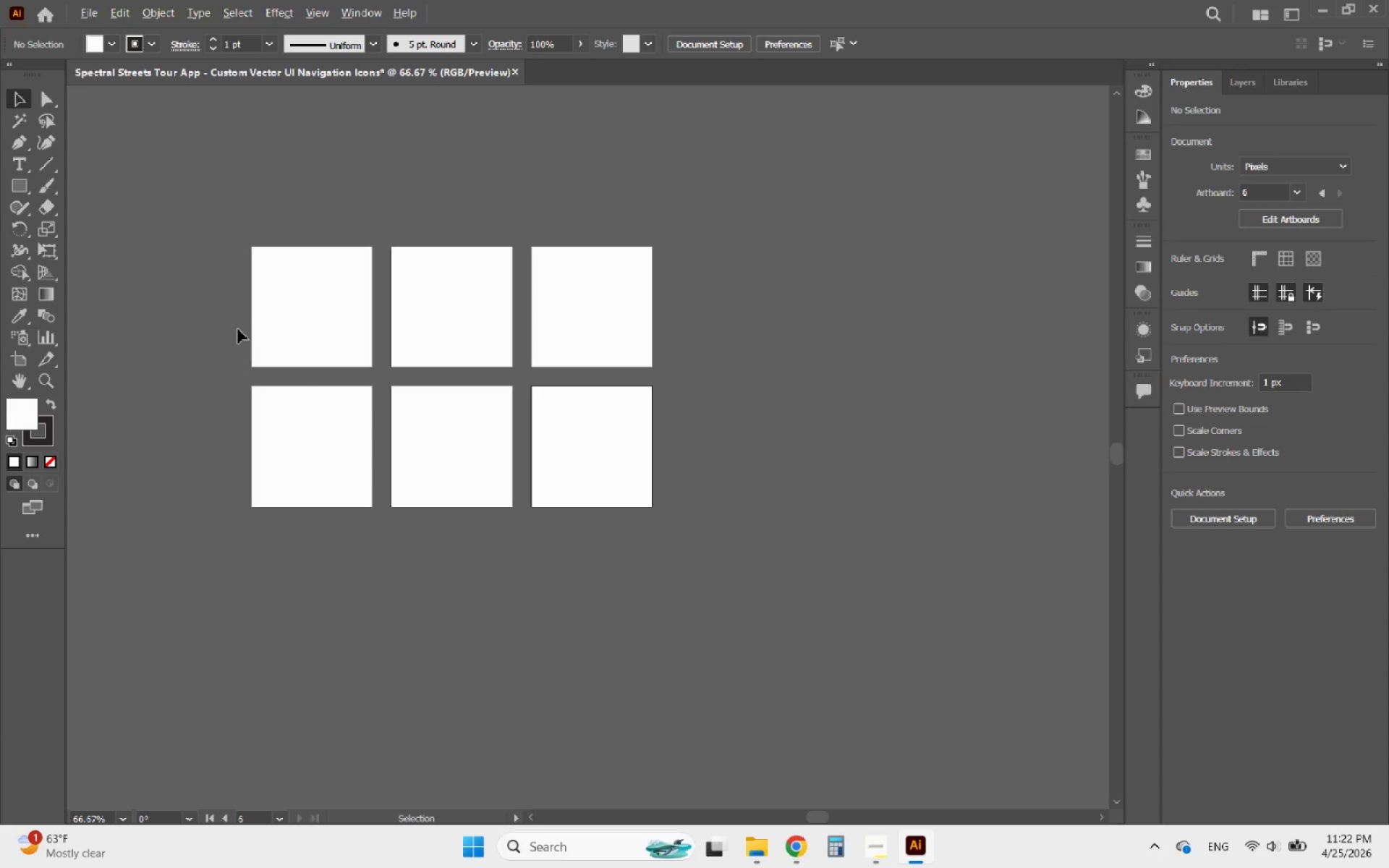 
scroll: coordinate [192, 281], scroll_direction: up, amount: 3.0
 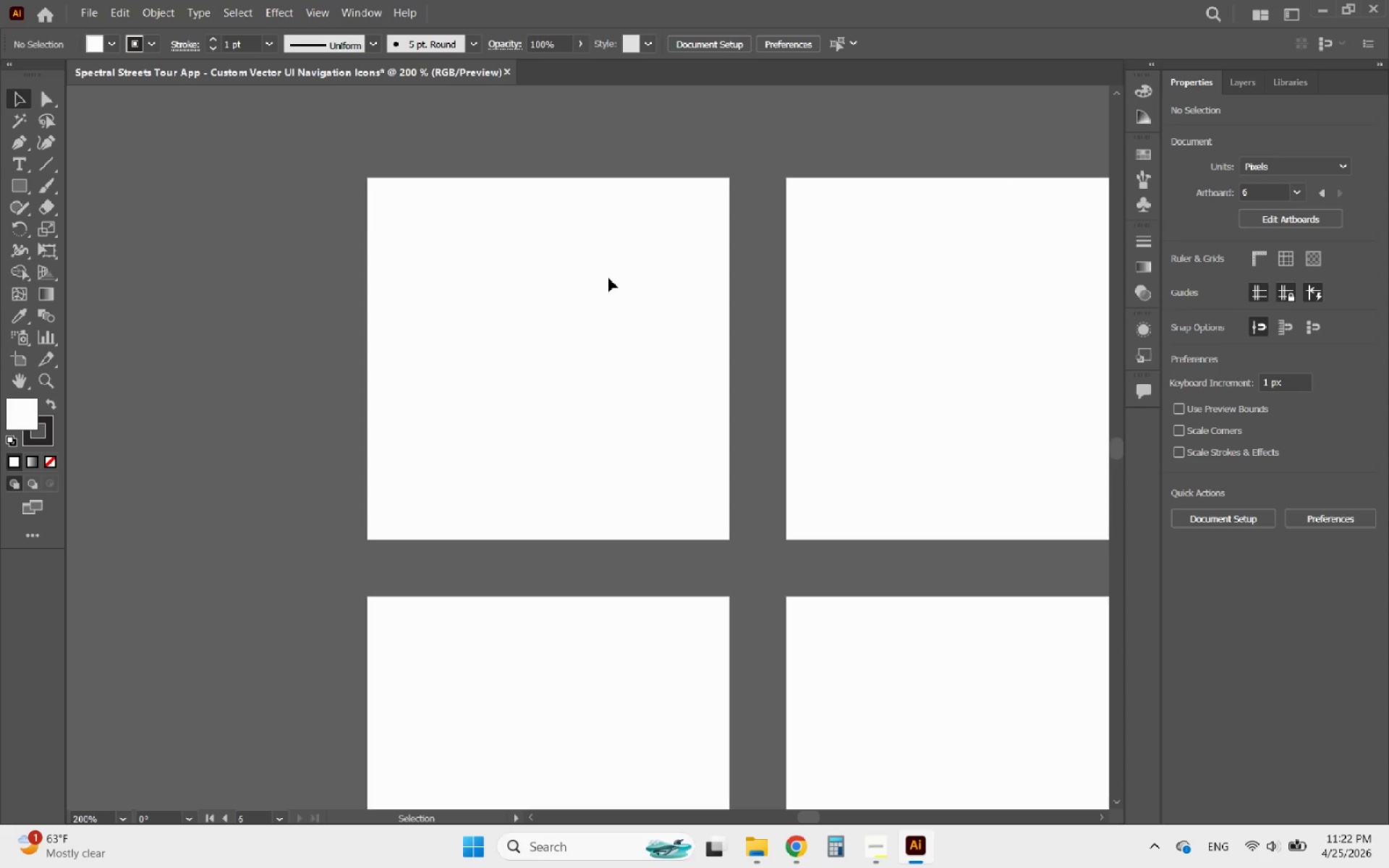 
hold_key(key=AltLeft, duration=0.62)
scroll: coordinate [454, 263], scroll_direction: up, amount: 1.0
 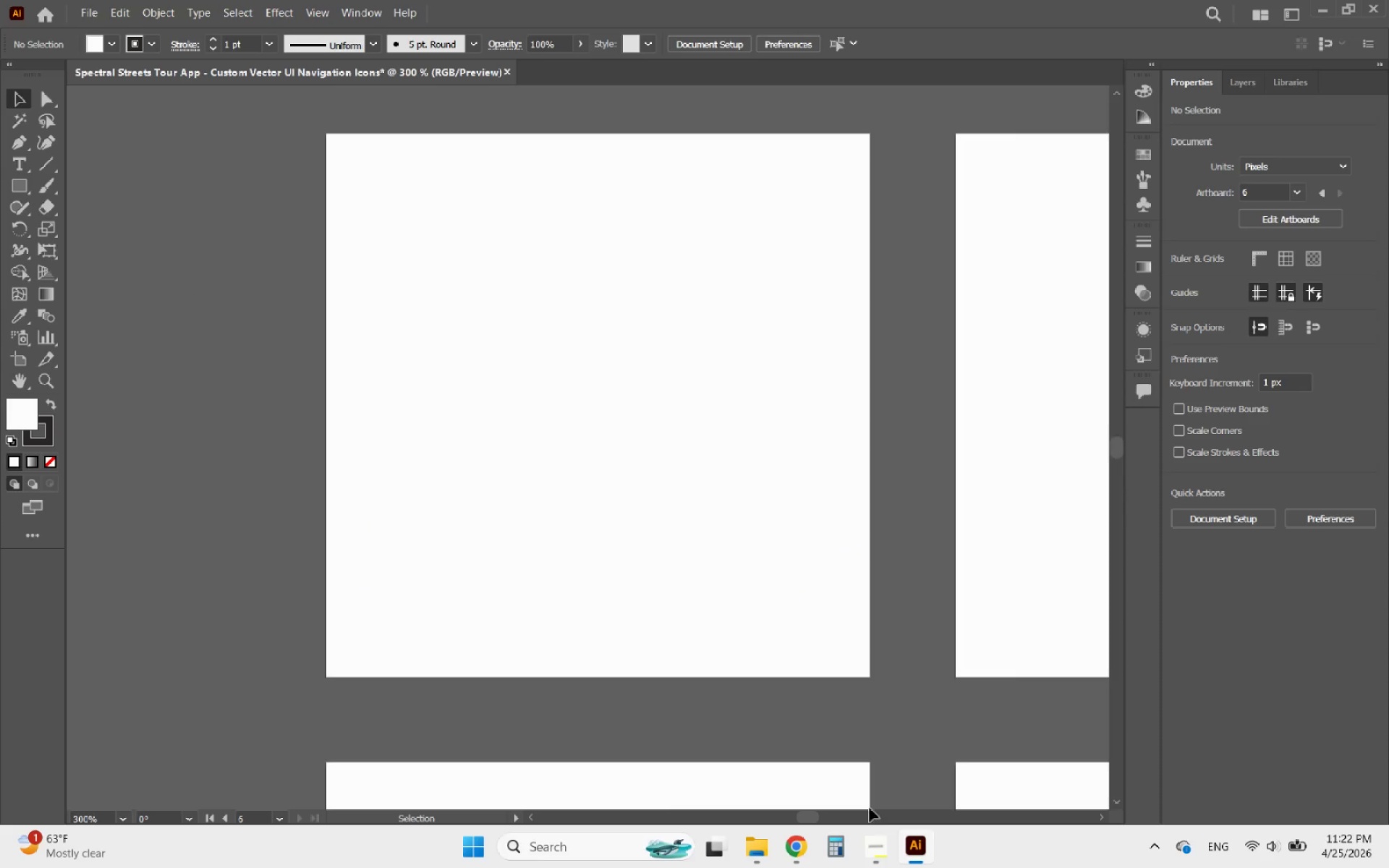 
left_click([876, 849])